 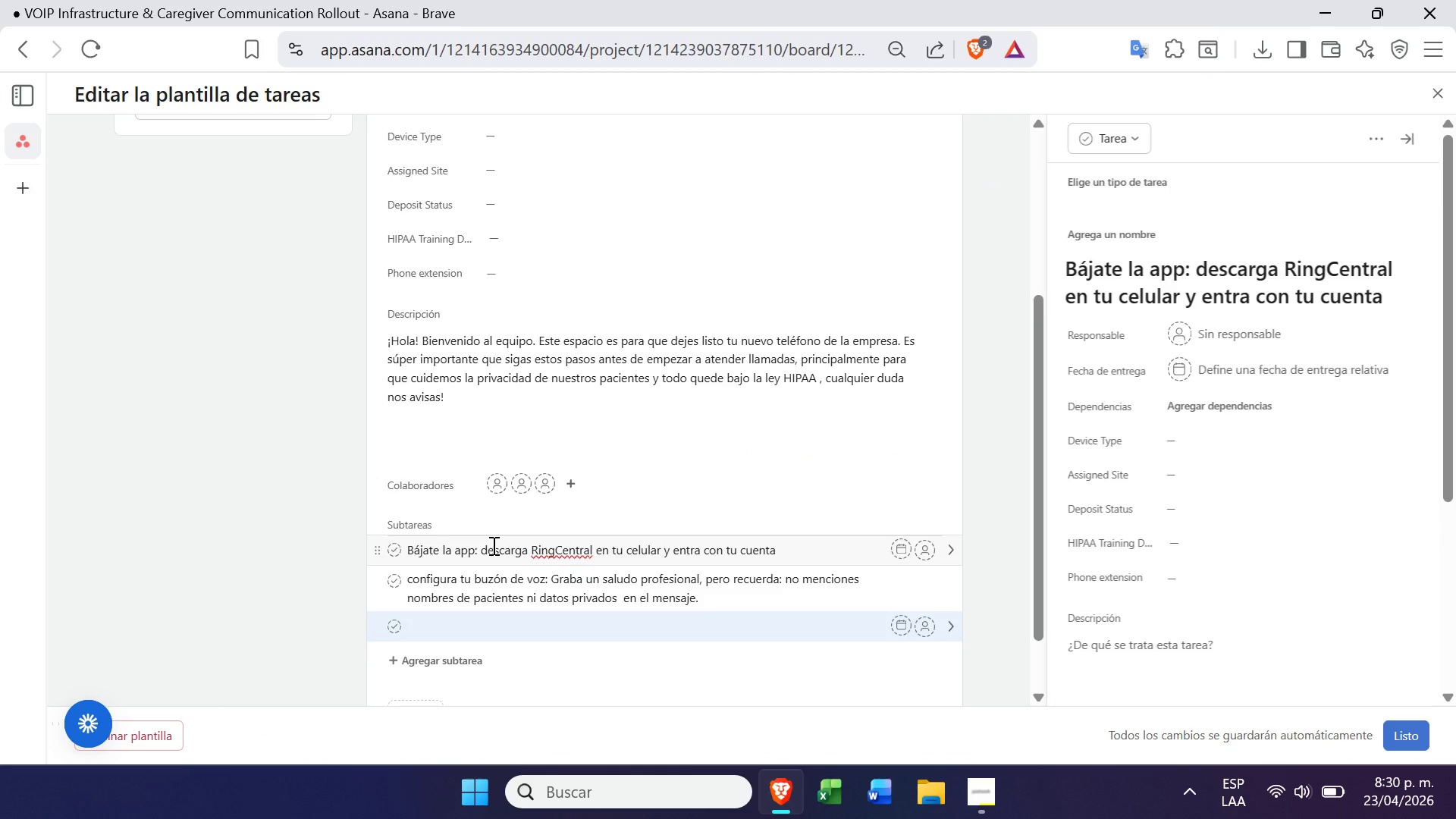 
left_click([438, 620])
 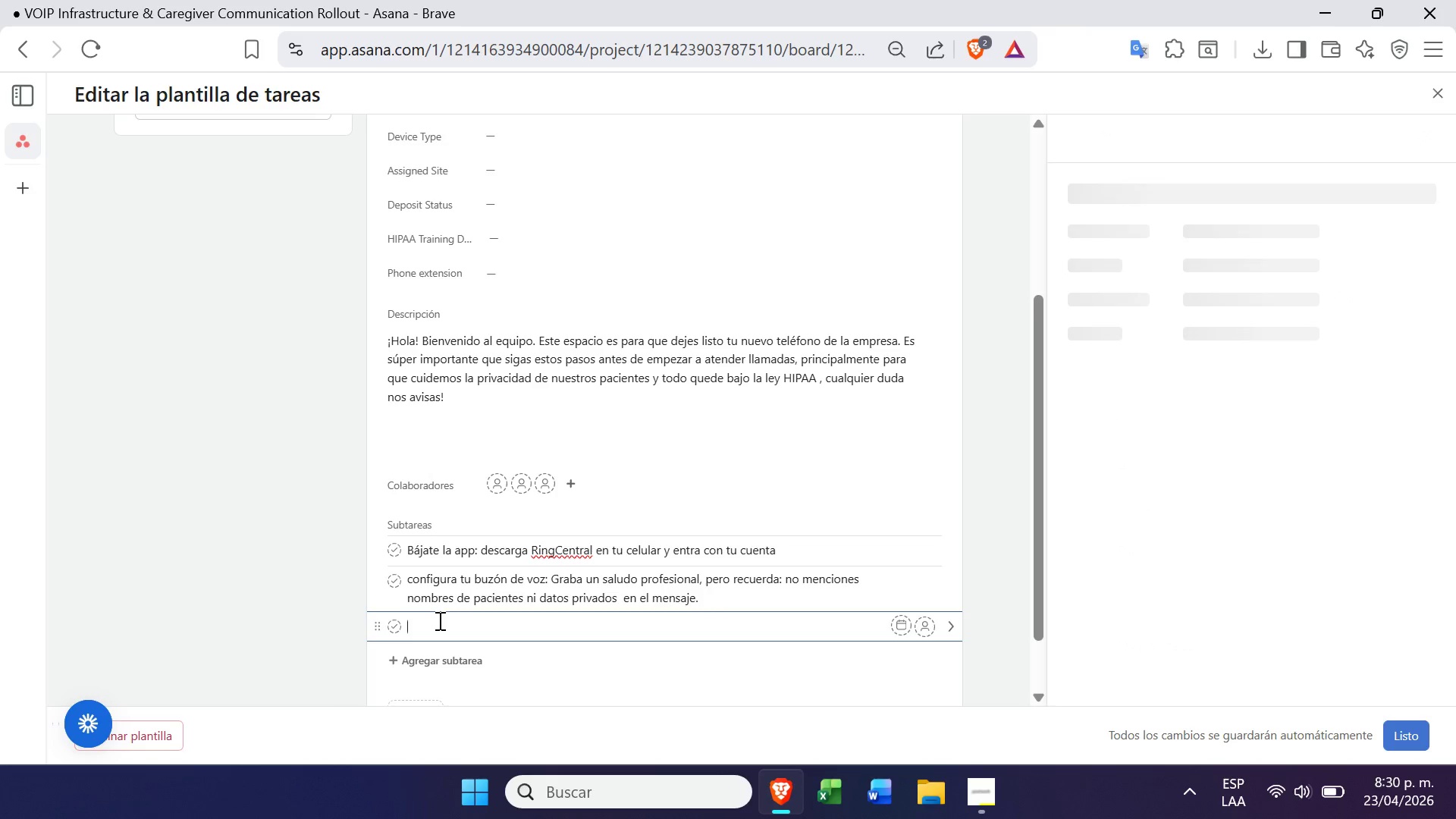 
type(prueba )
 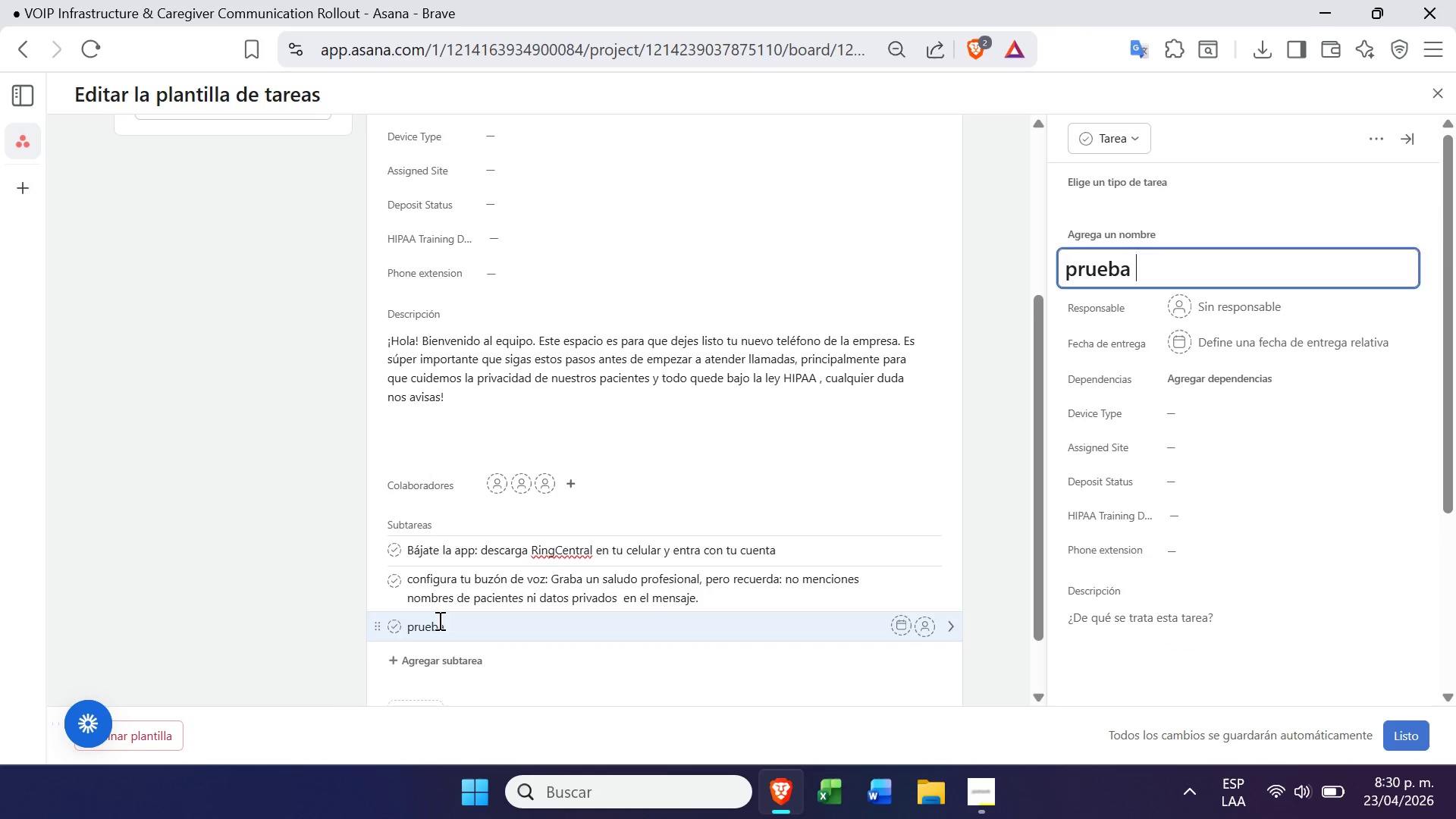 
left_click([438, 620])
 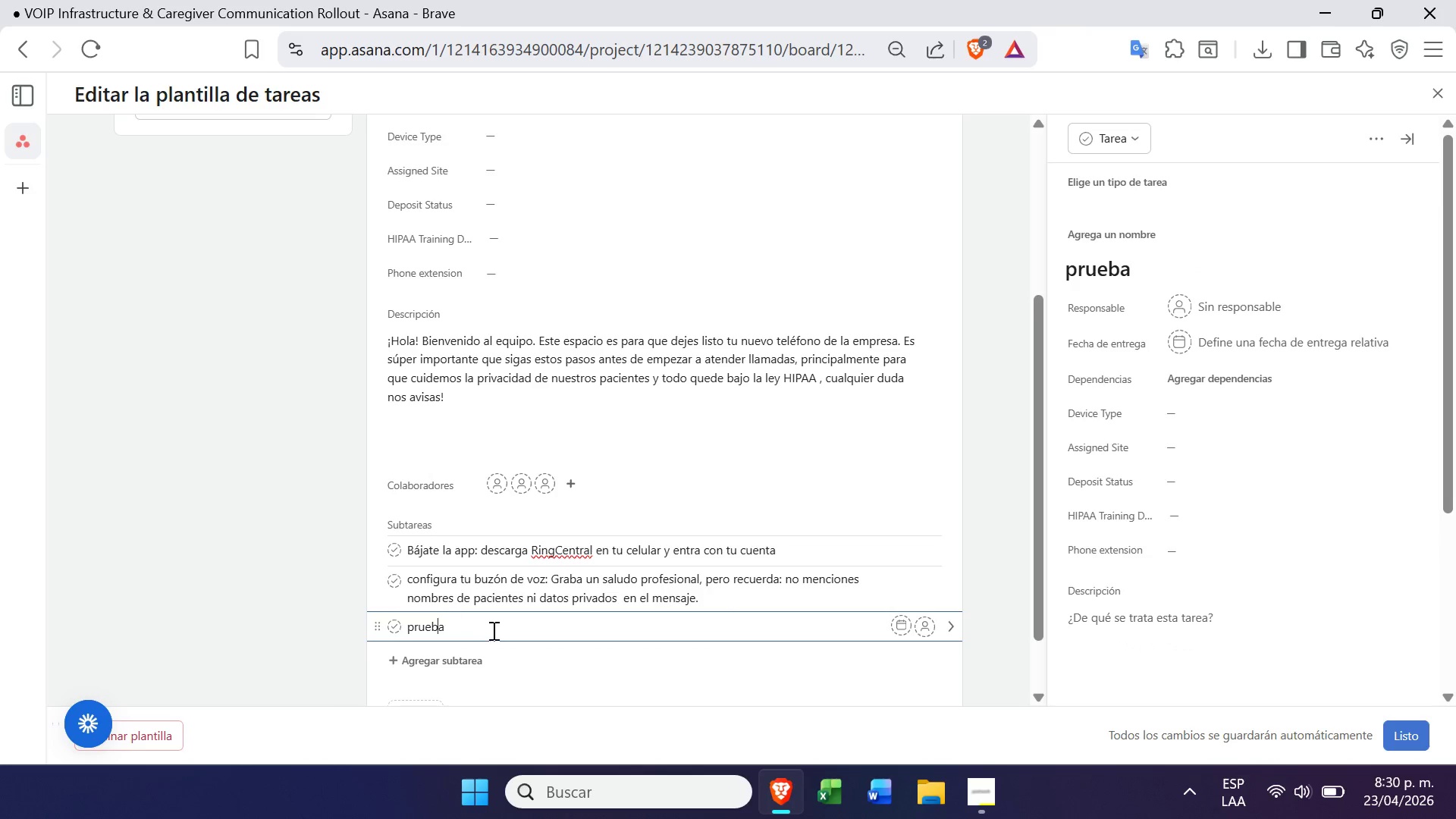 
left_click([496, 631])
 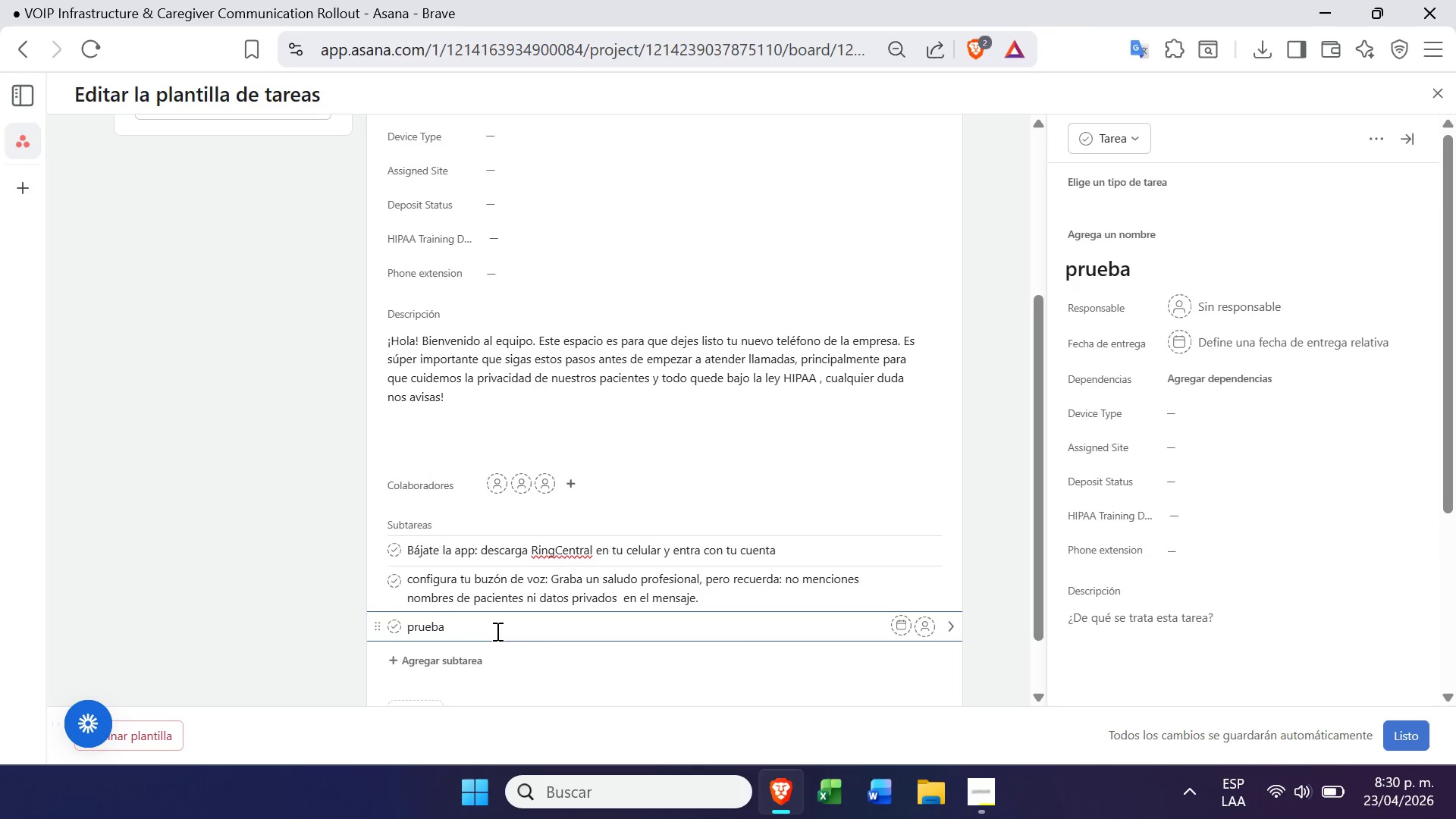 
type(de emergencia *E911( confirma qqu)
key(Backspace)
key(Backspace)
type(ue tu direcci;on e)
key(Backspace)
type(de la sede)
 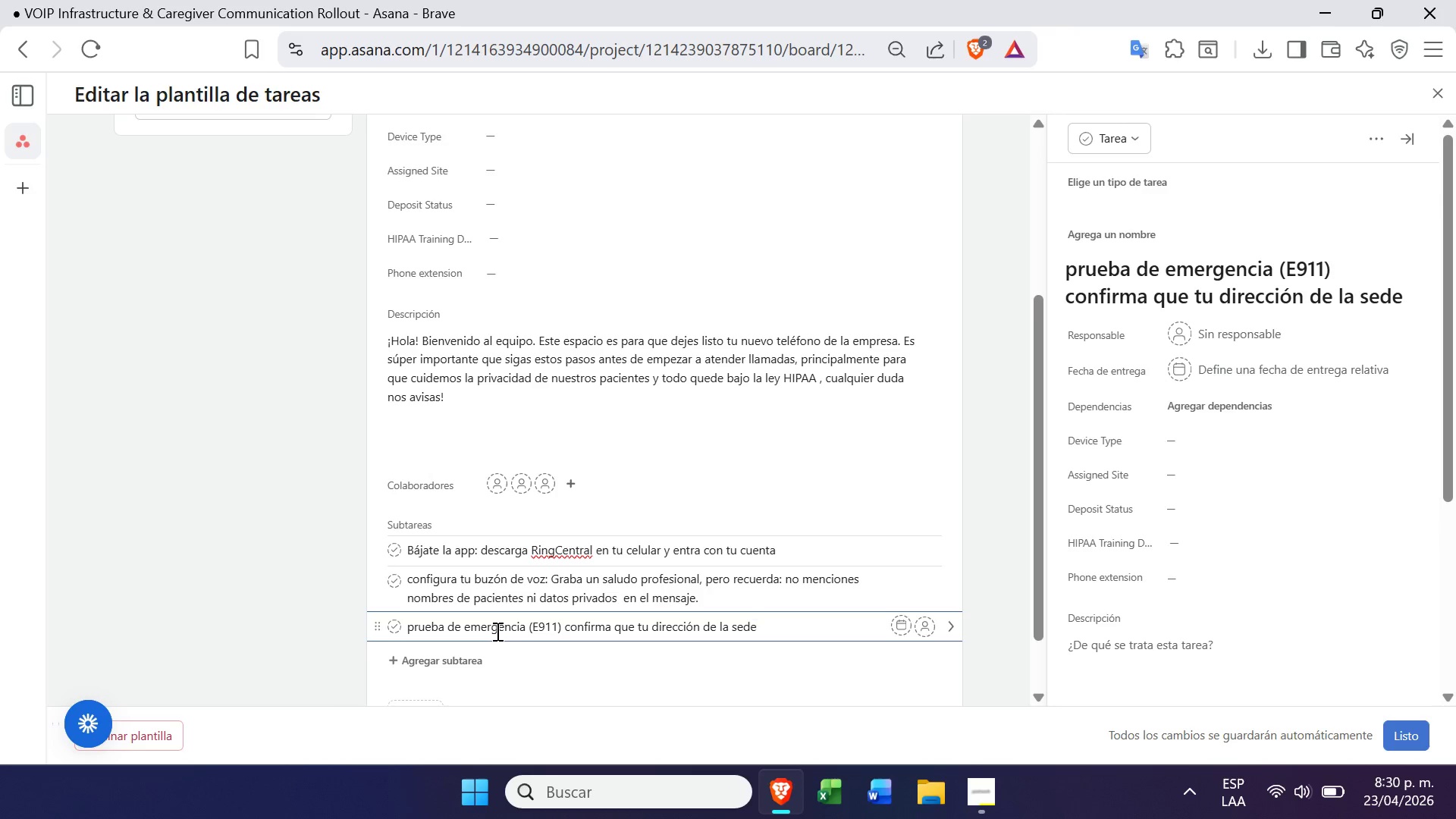 
wait(62.31)
 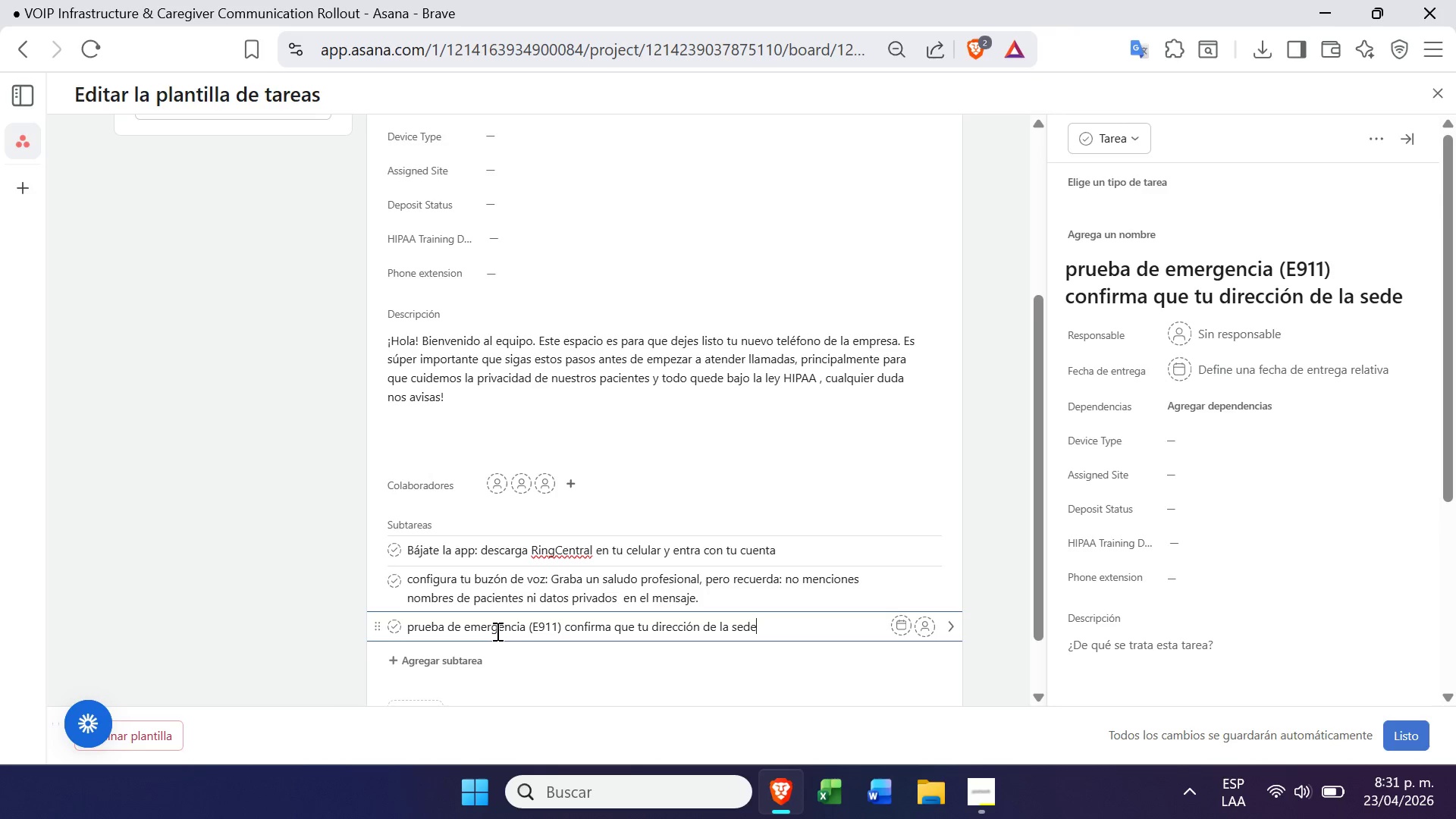 
type( aparezca bien en la p)
key(Backspace)
type(app por si hay alguna emergencia)
 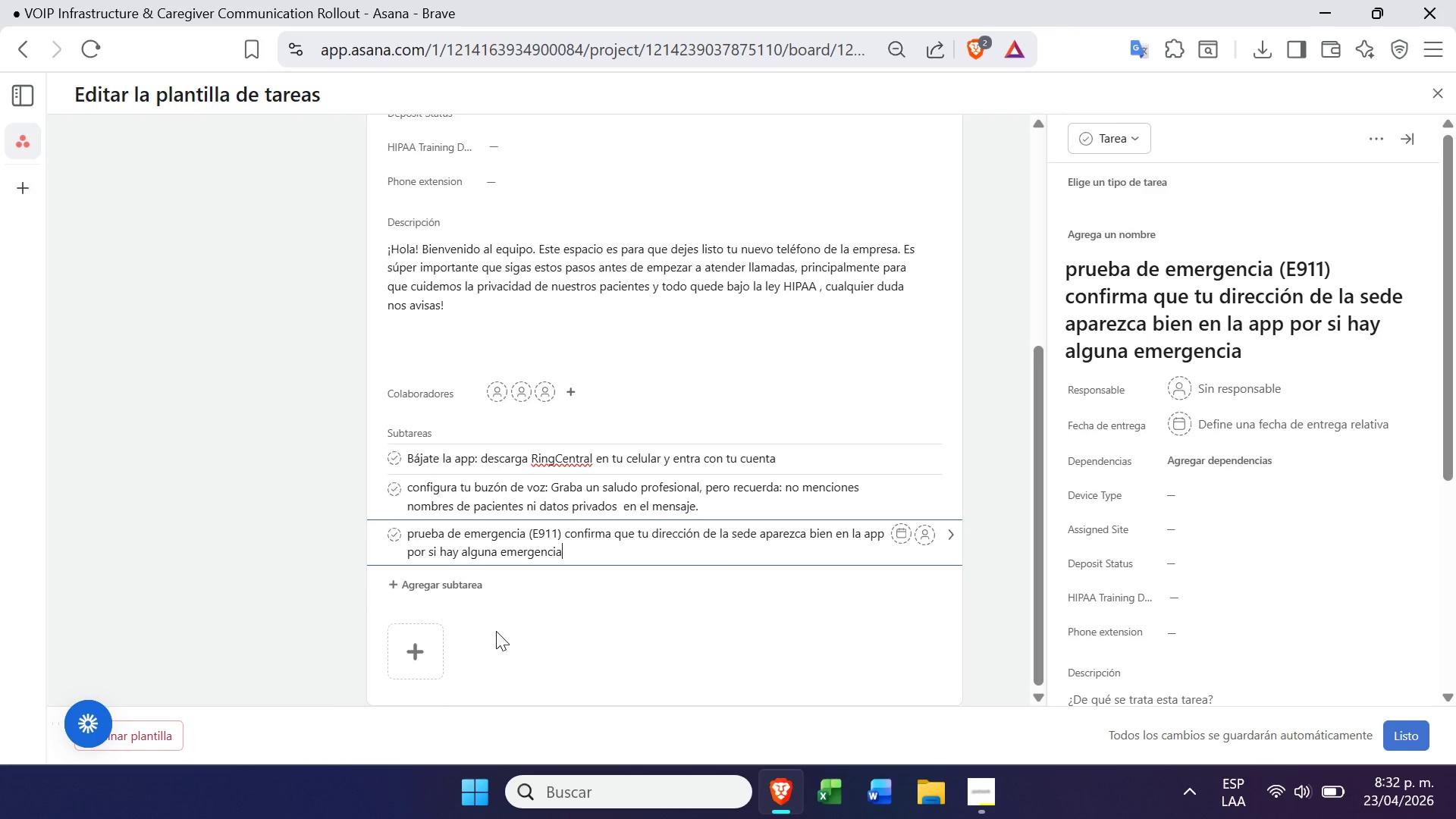 
wait(7.08)
 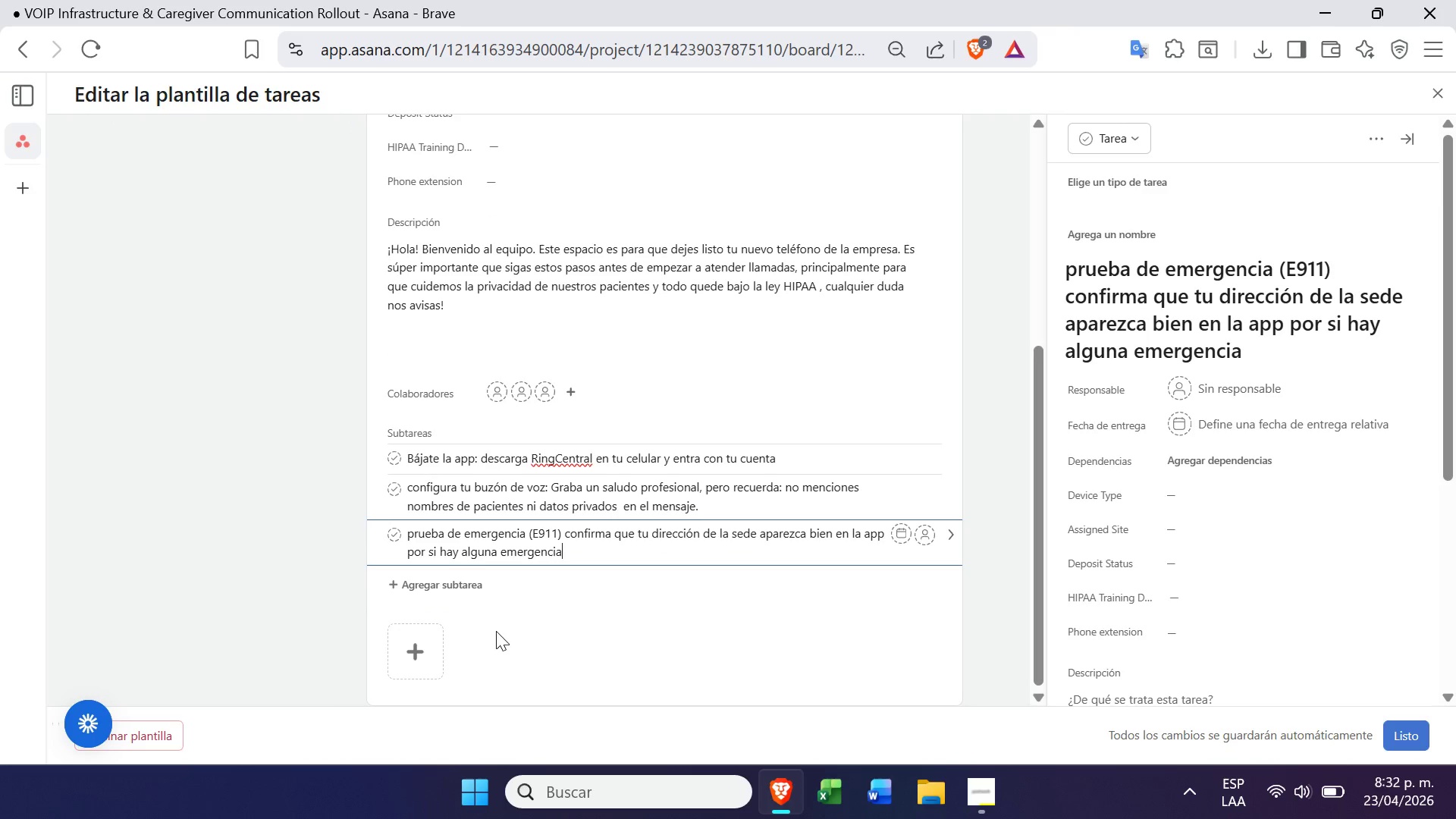 
left_click([480, 582])
 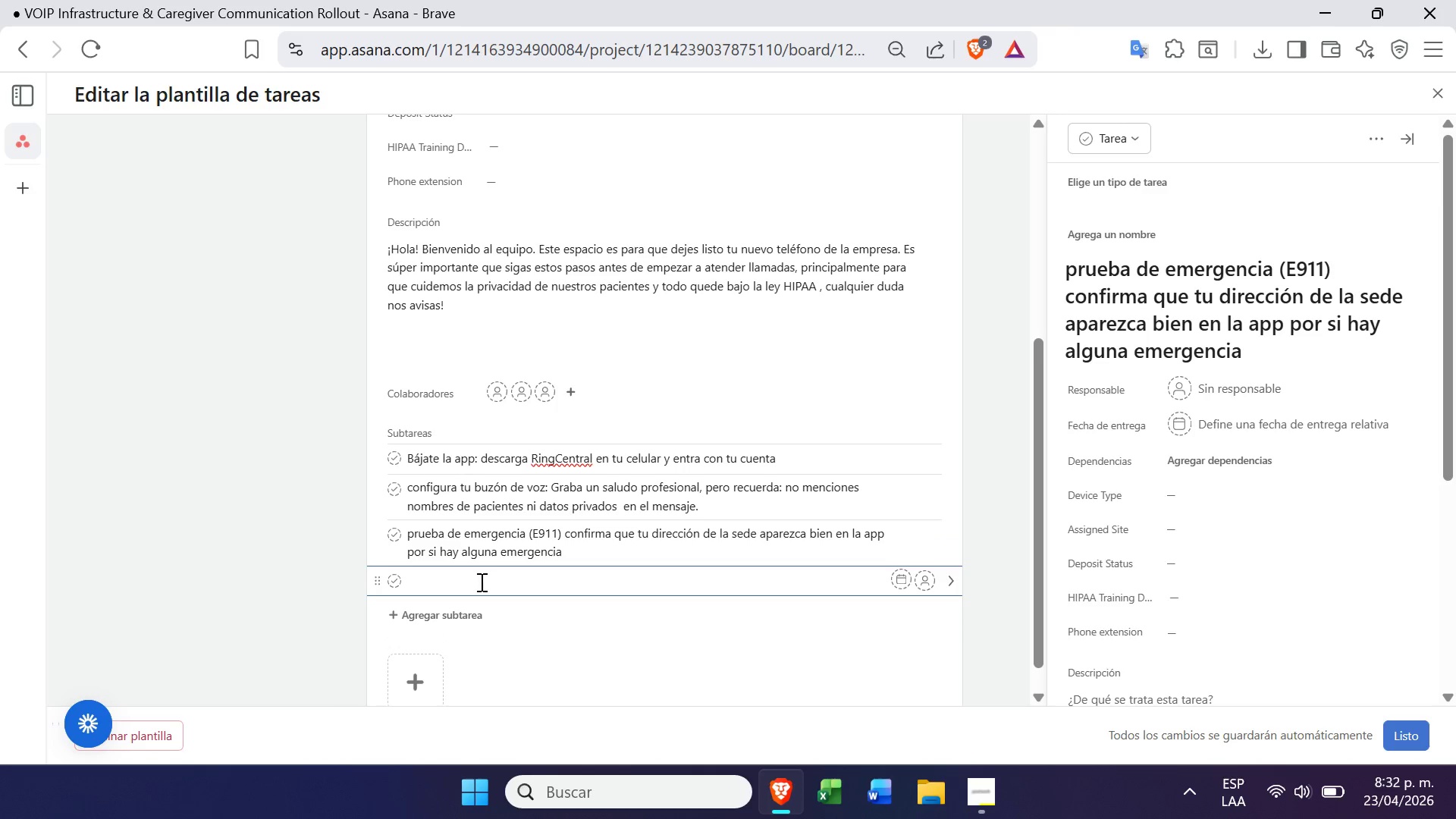 
type(Recibe tu tequi;o)
 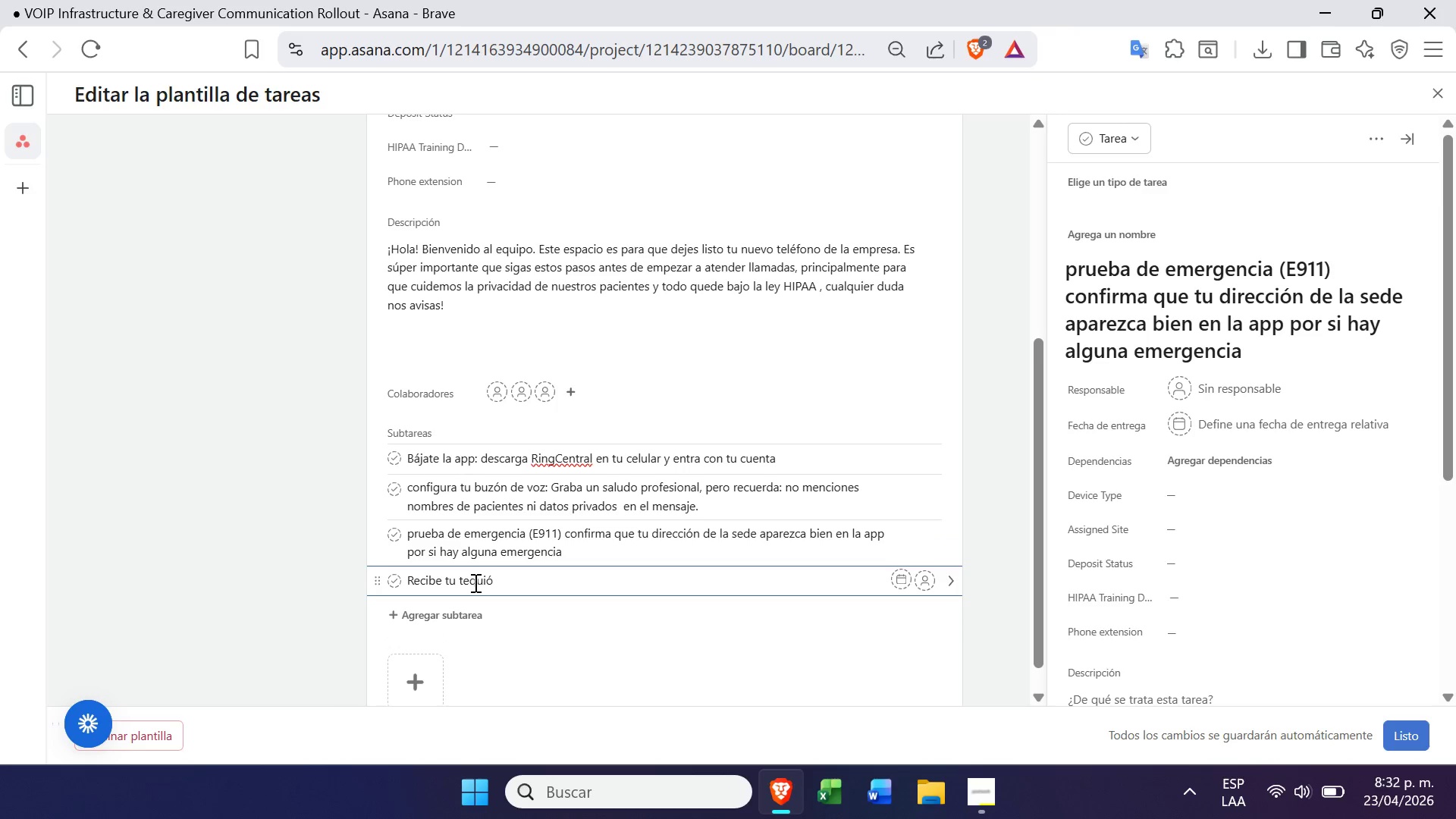 
left_click([469, 581])
 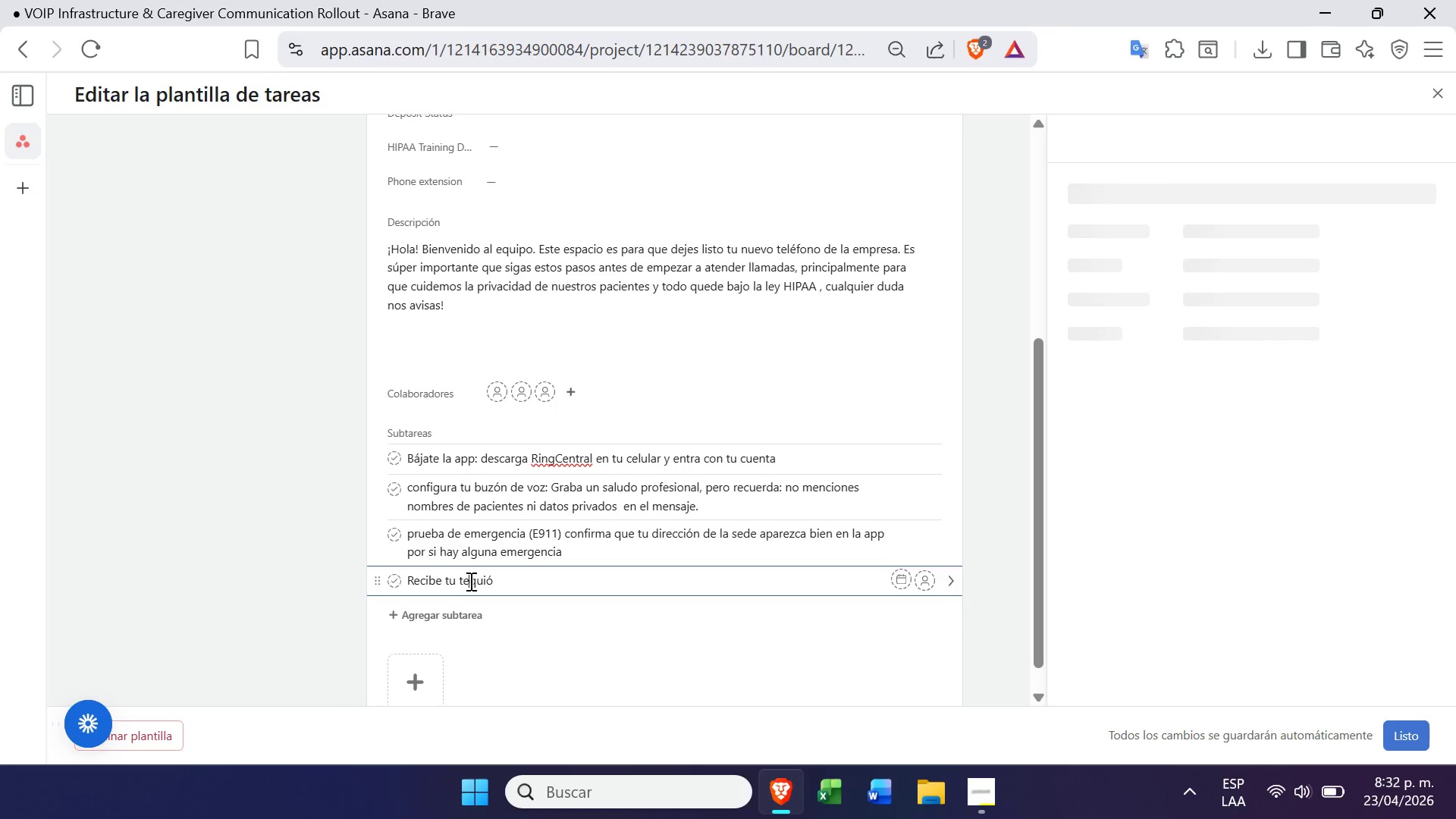 
key(Backspace)
 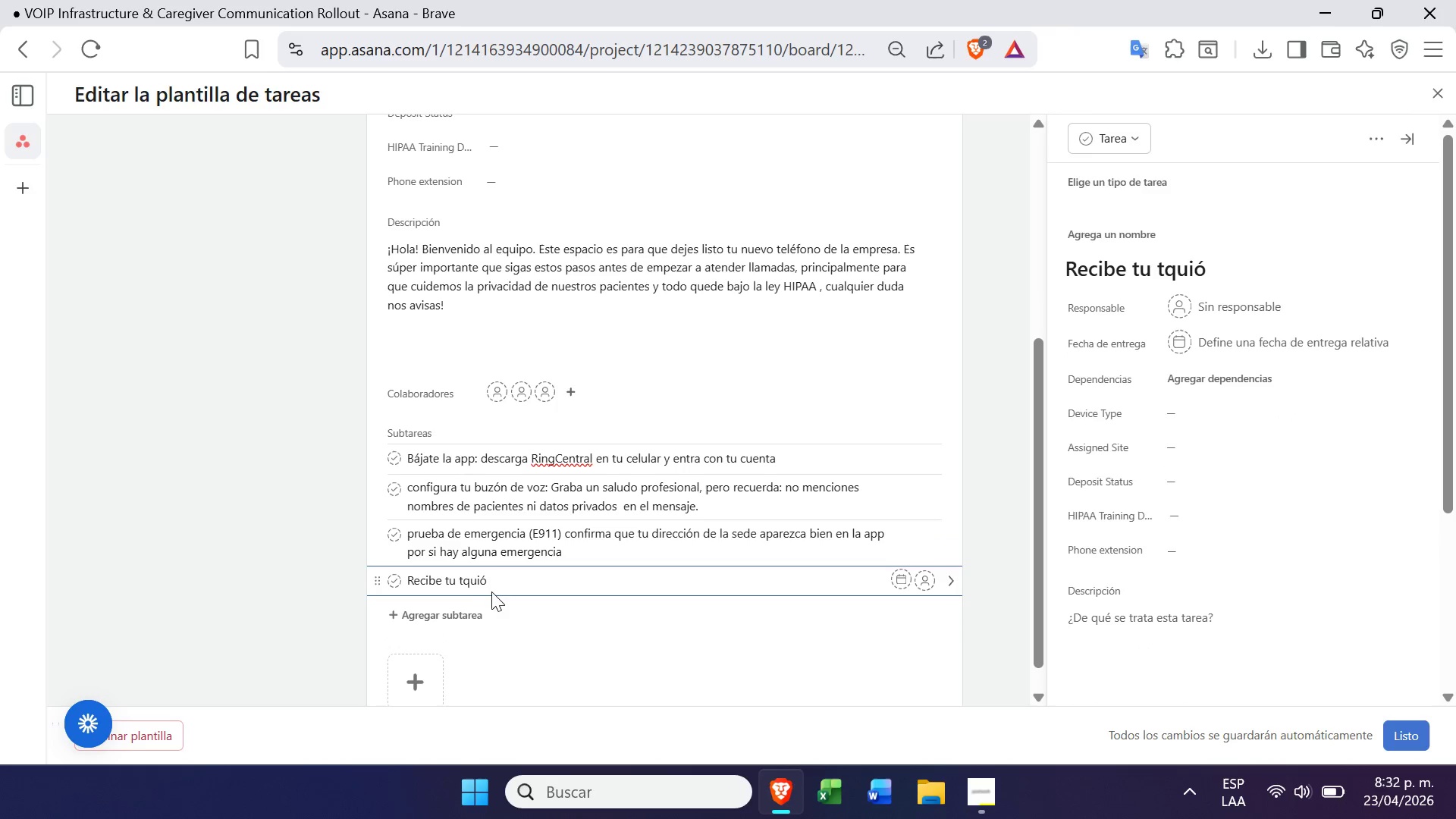 
key(Backspace)
 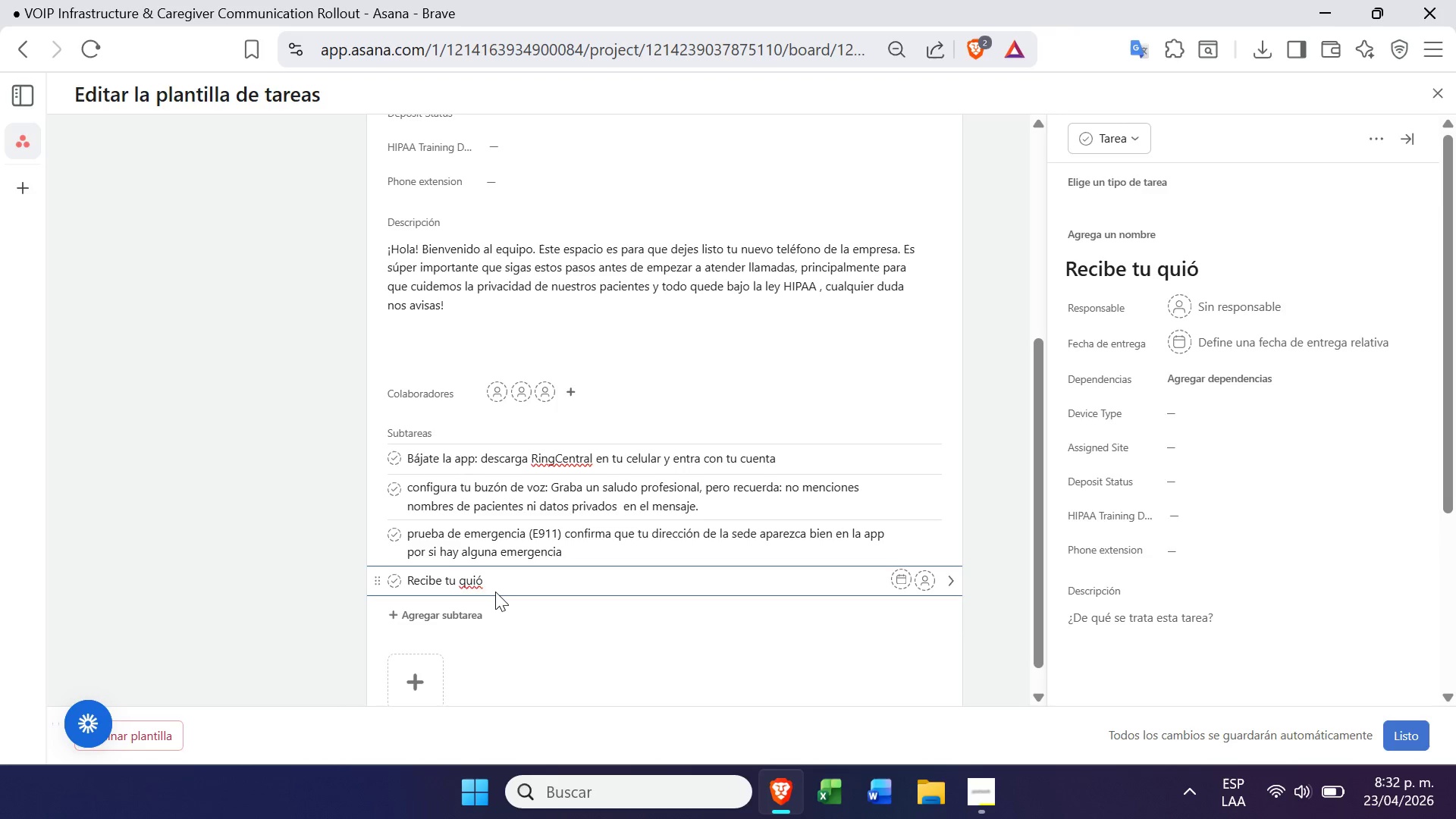 
key(E)